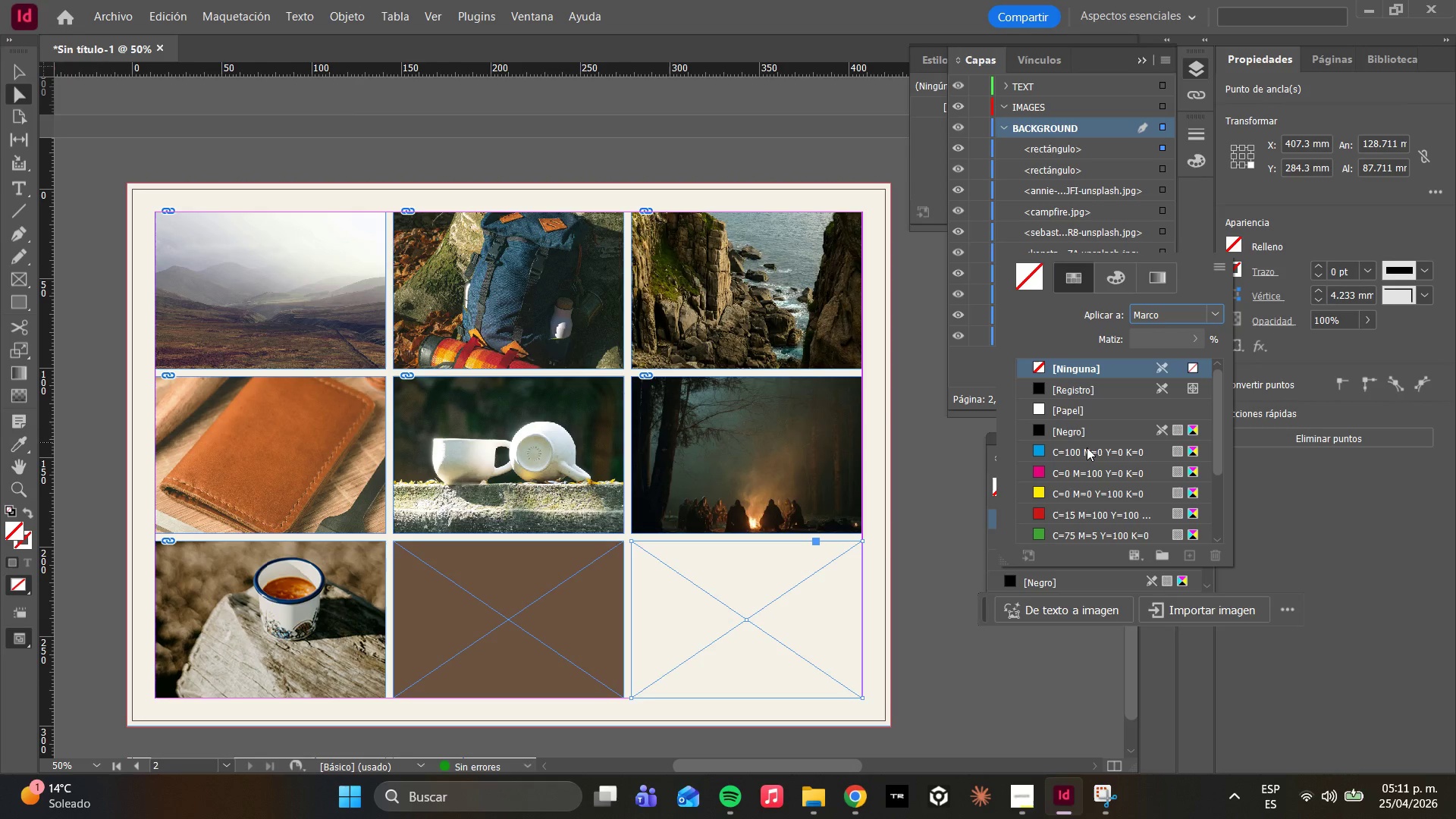 
scroll: coordinate [1135, 546], scroll_direction: down, amount: 12.0
 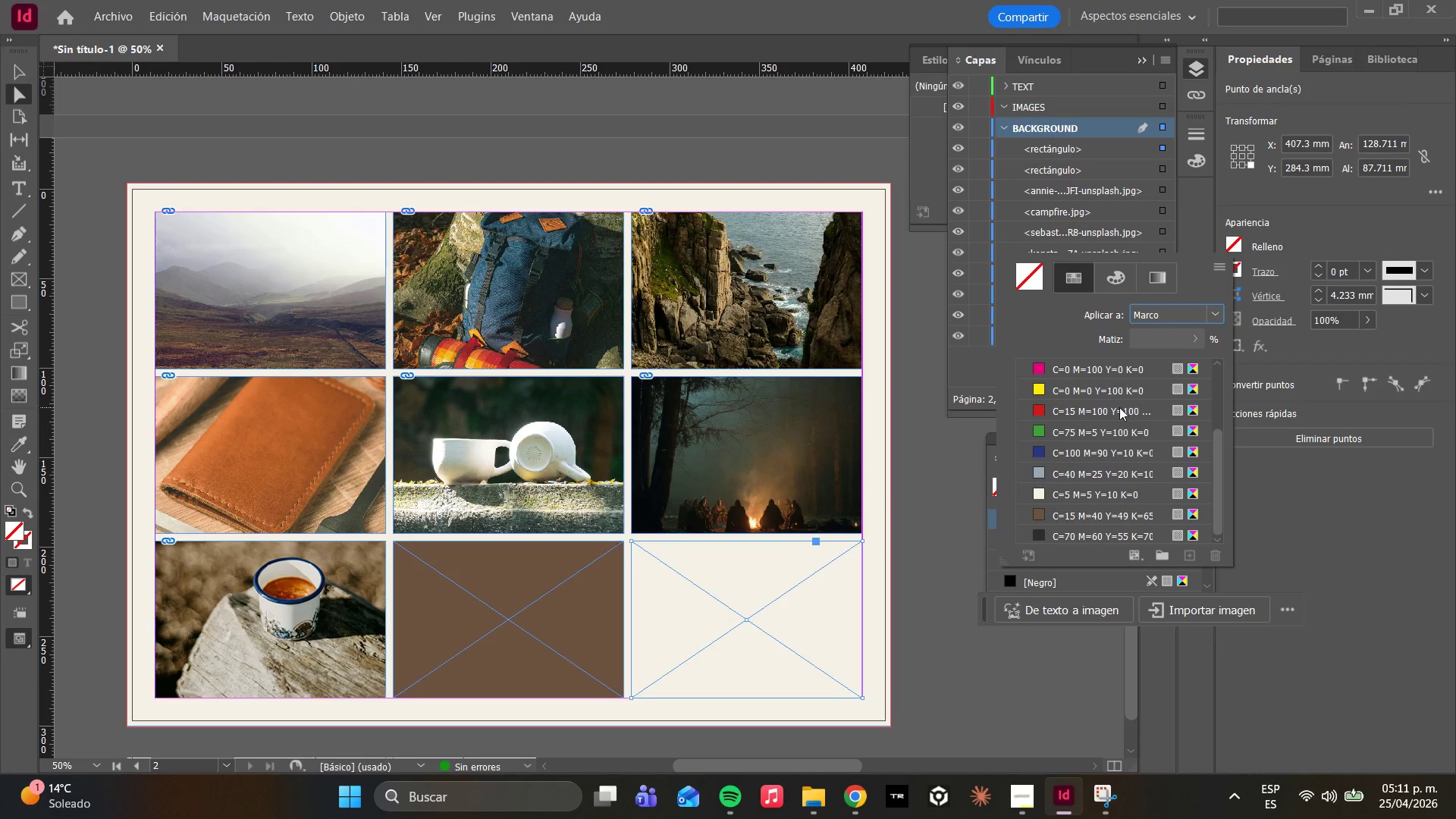 
scroll: coordinate [1119, 407], scroll_direction: up, amount: 2.0
 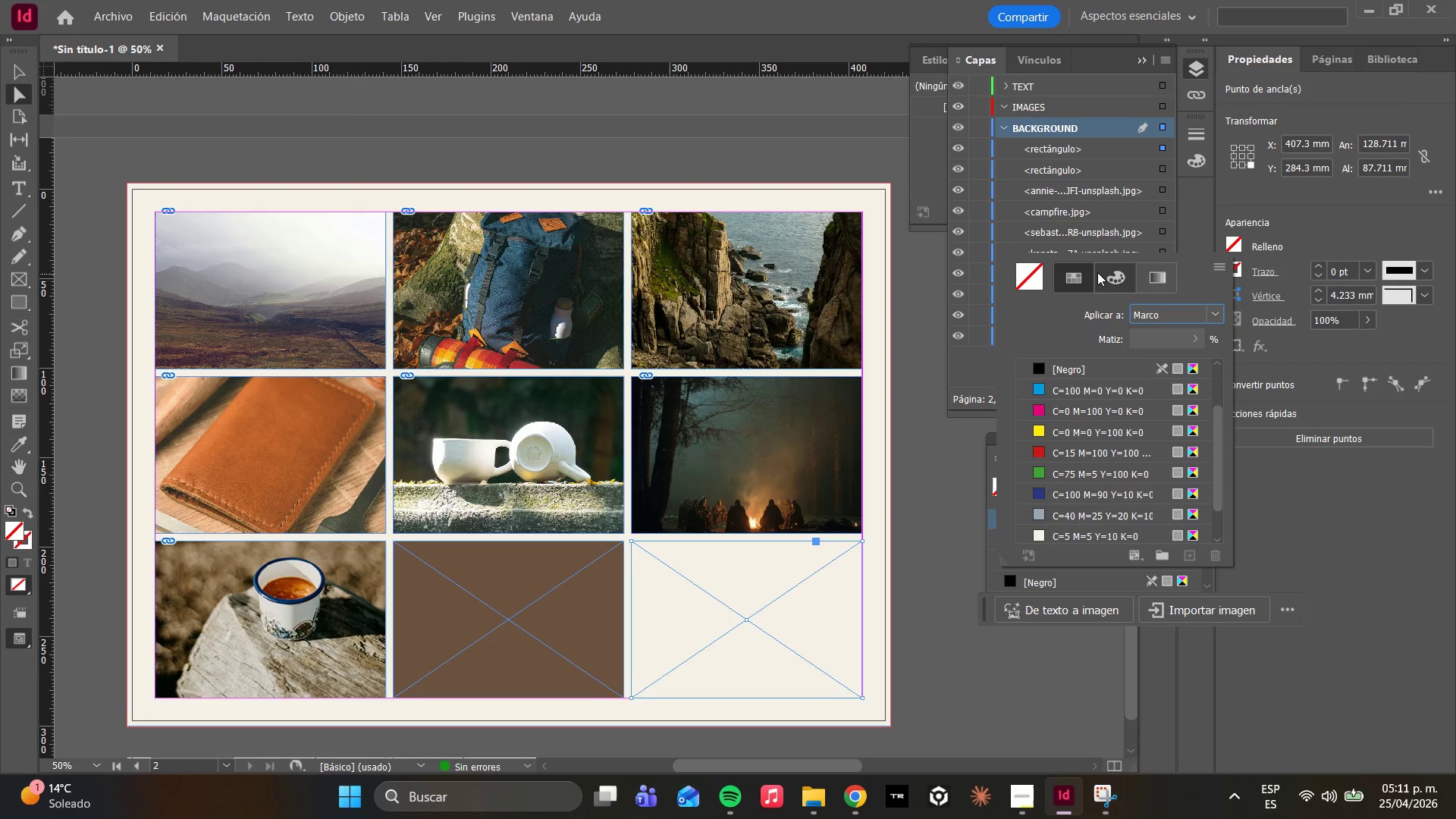 
left_click([1103, 275])
 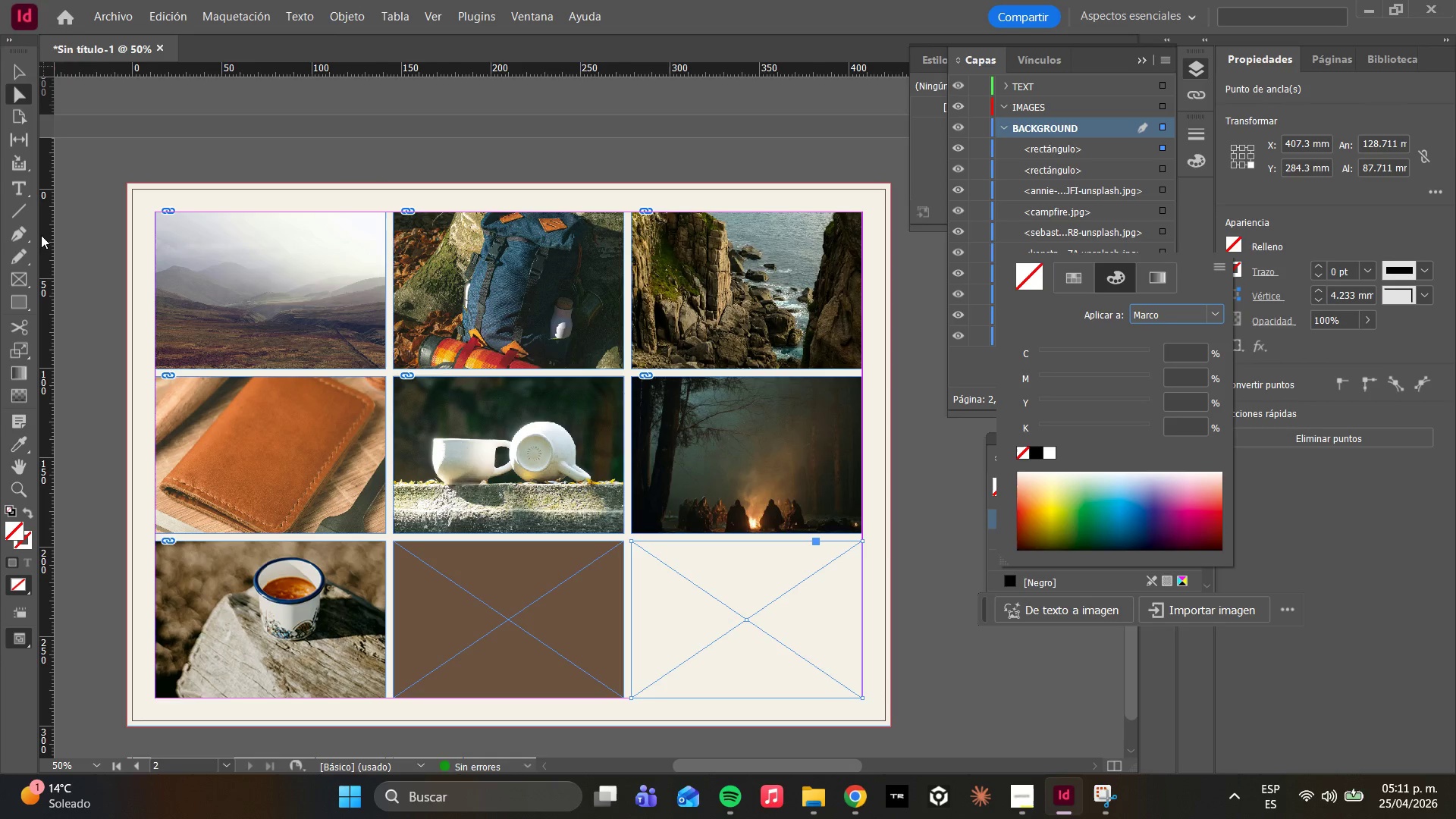 
mouse_move([9, 438])
 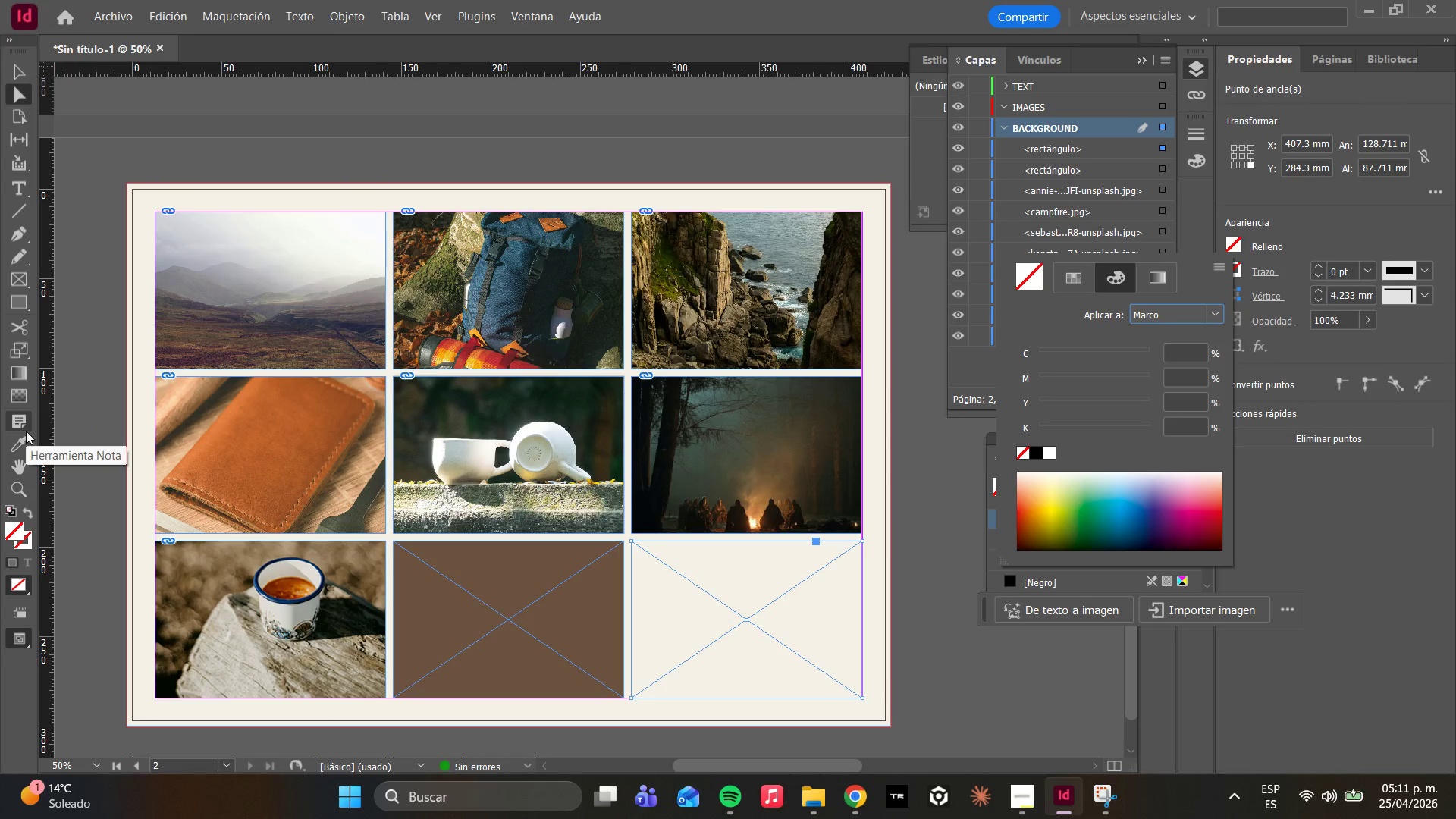 
left_click([19, 439])
 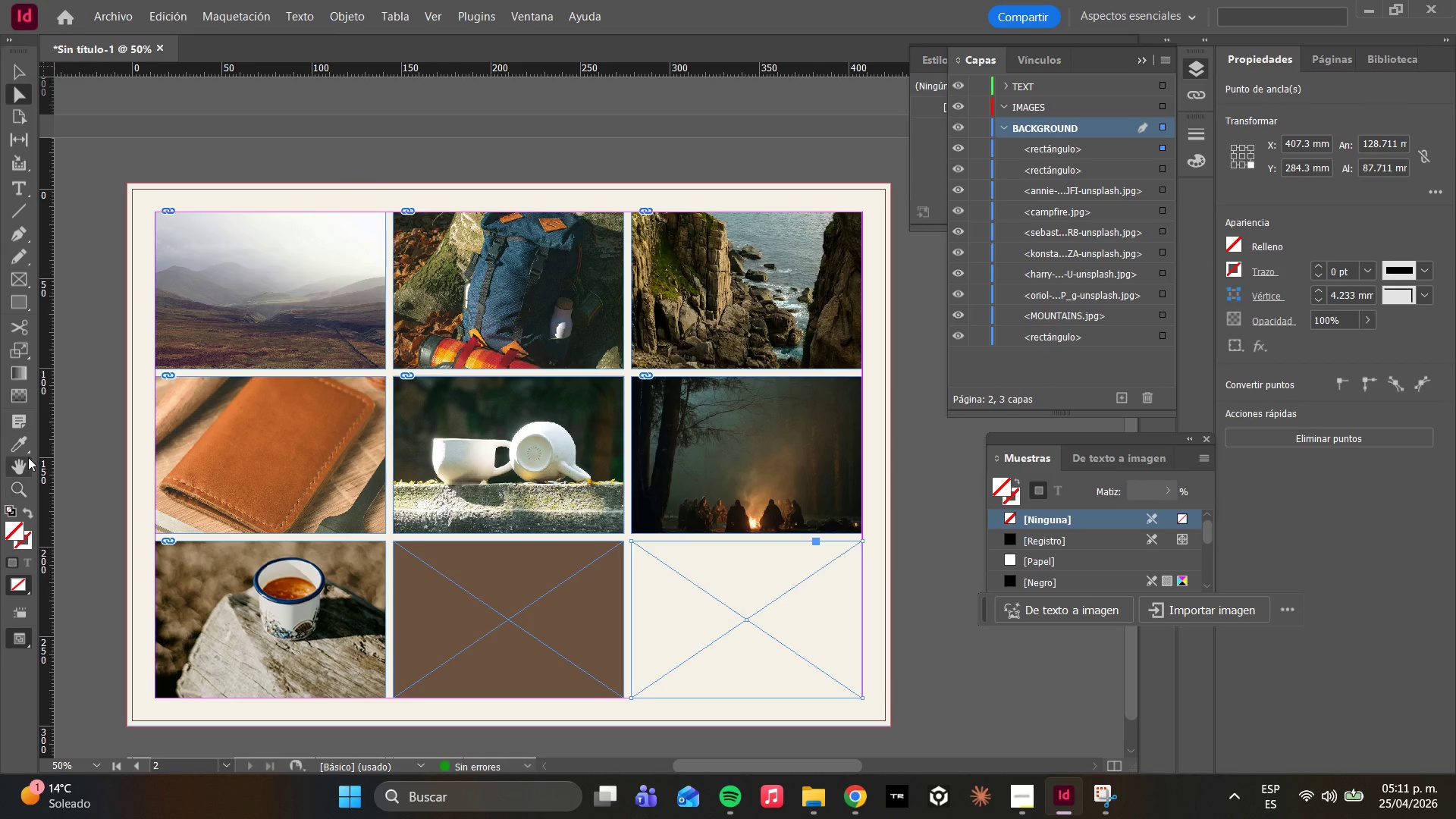 
left_click([20, 441])
 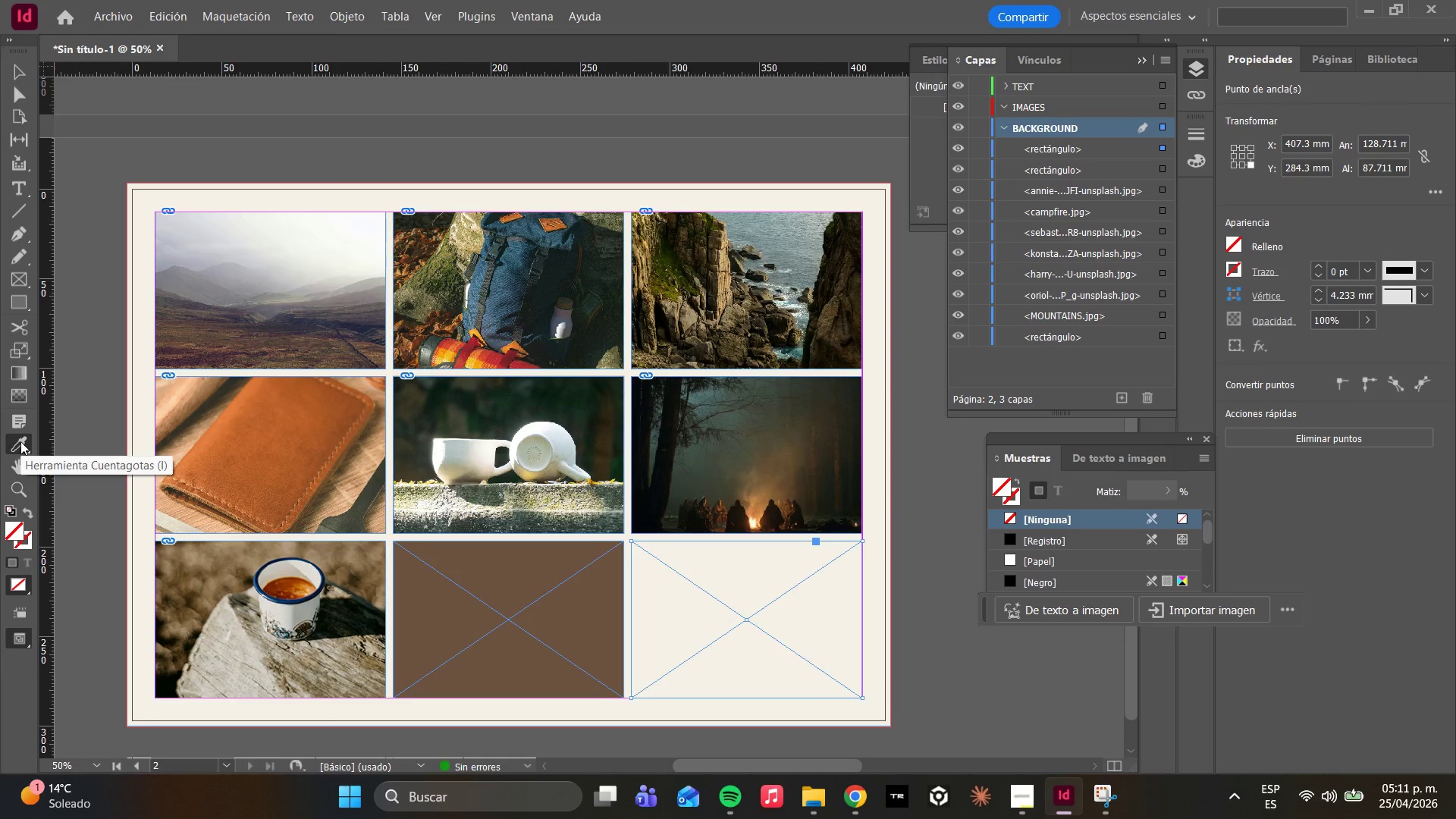 
right_click([20, 441])
 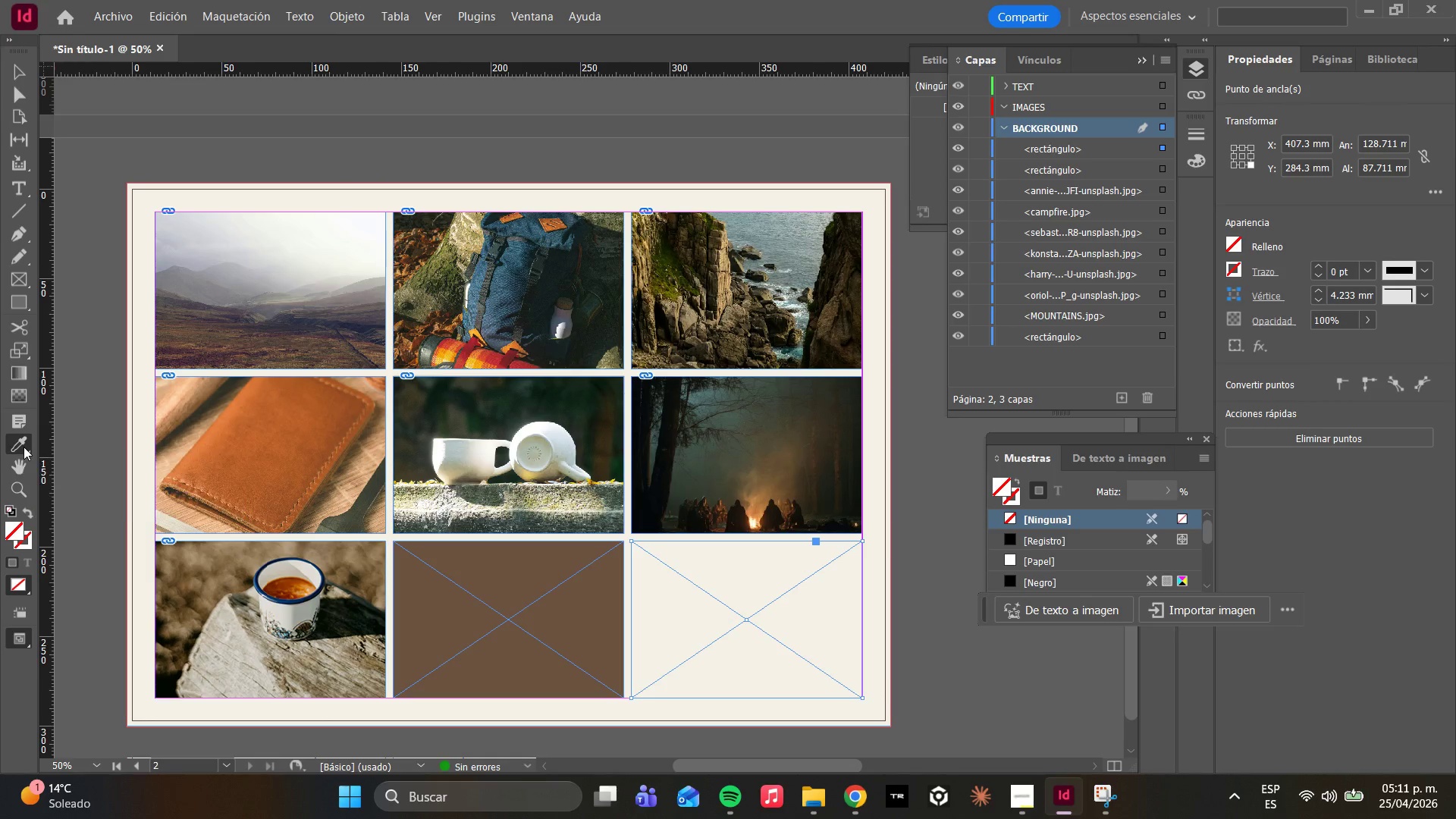 
double_click([24, 447])
 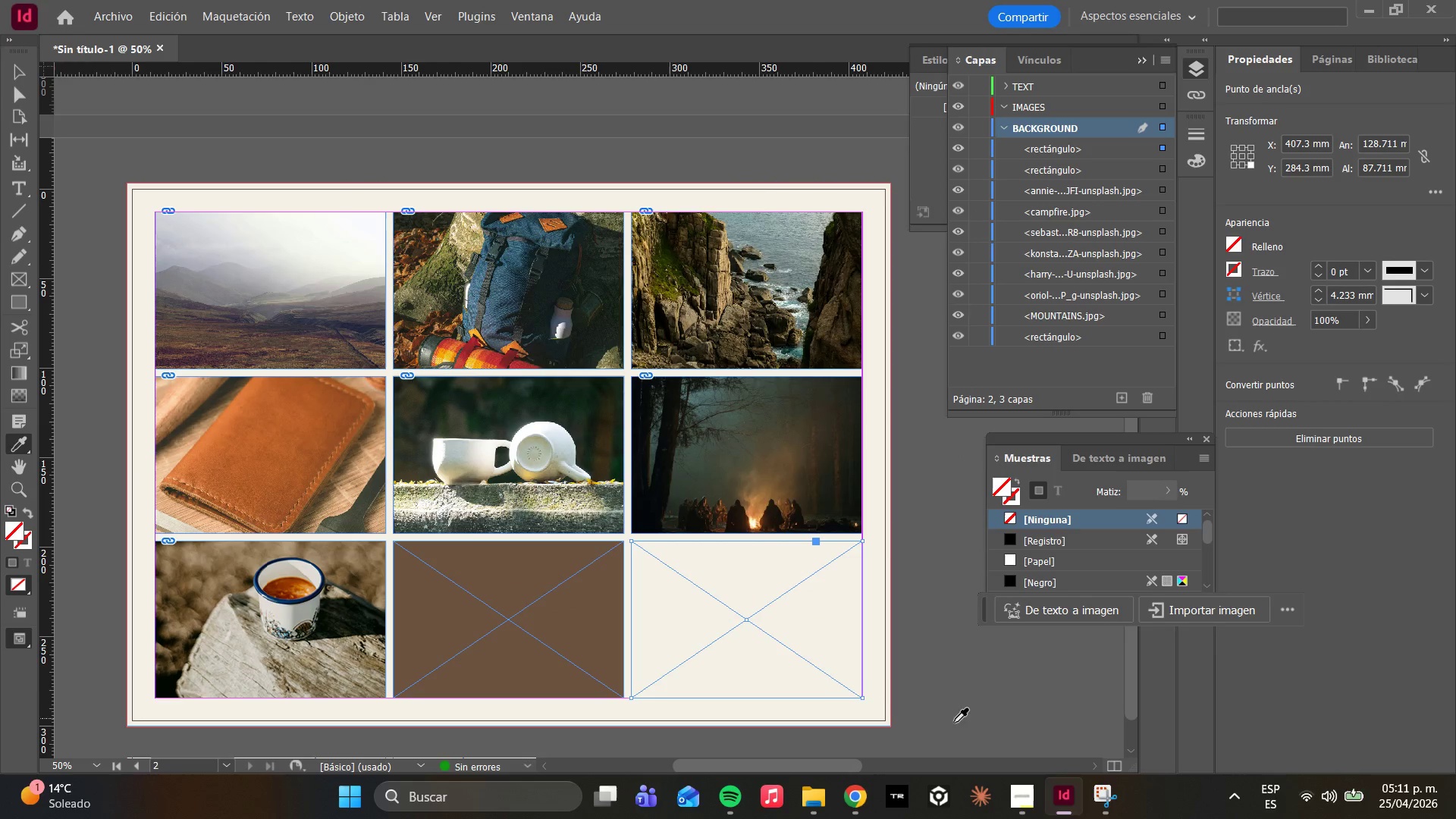 
left_click([1016, 809])